 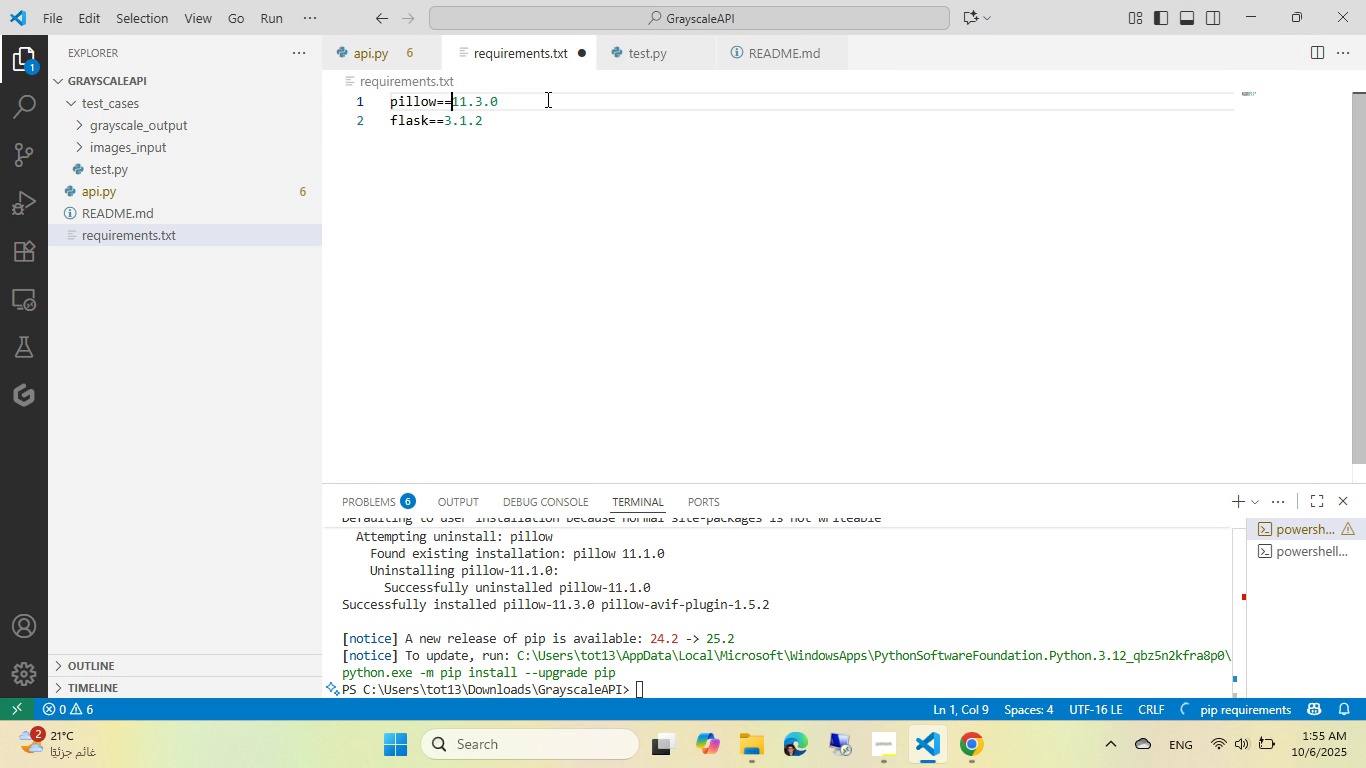 
key(S)
 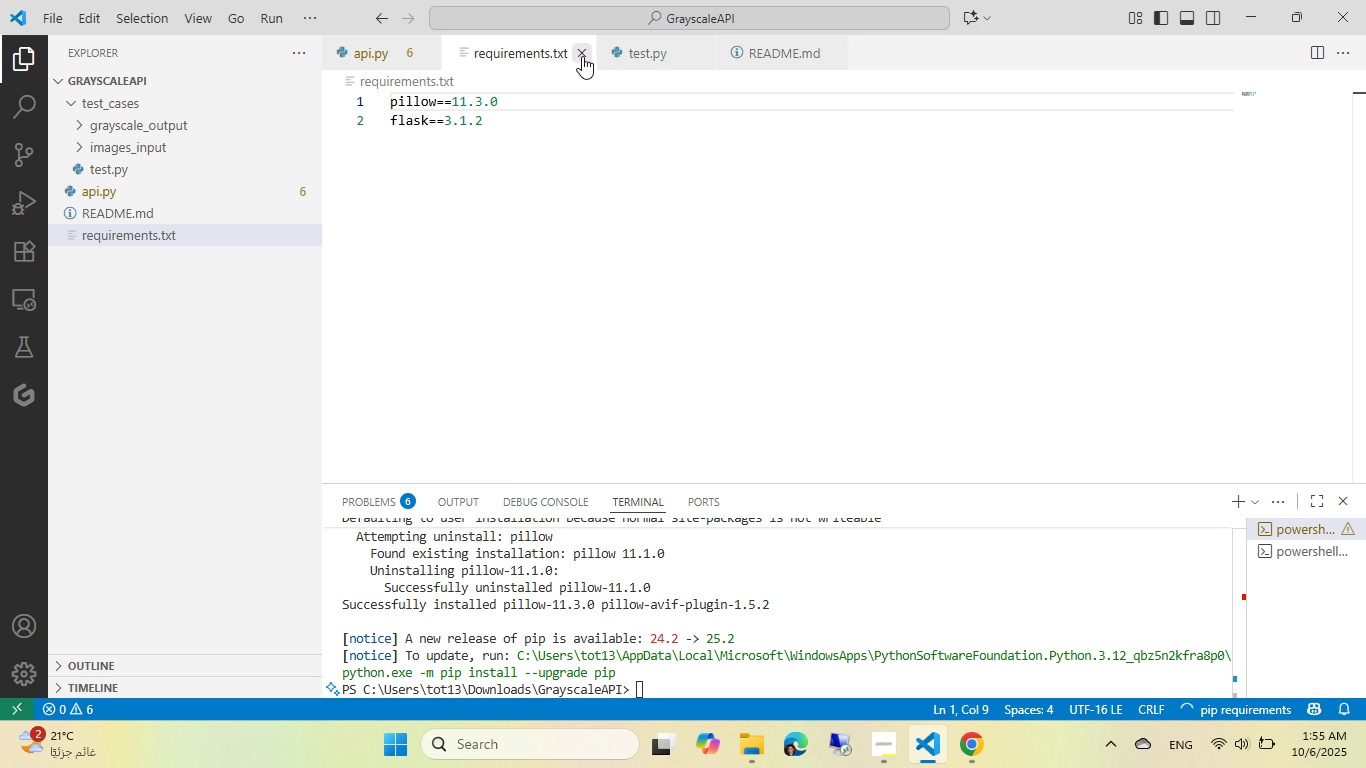 
left_click([581, 59])
 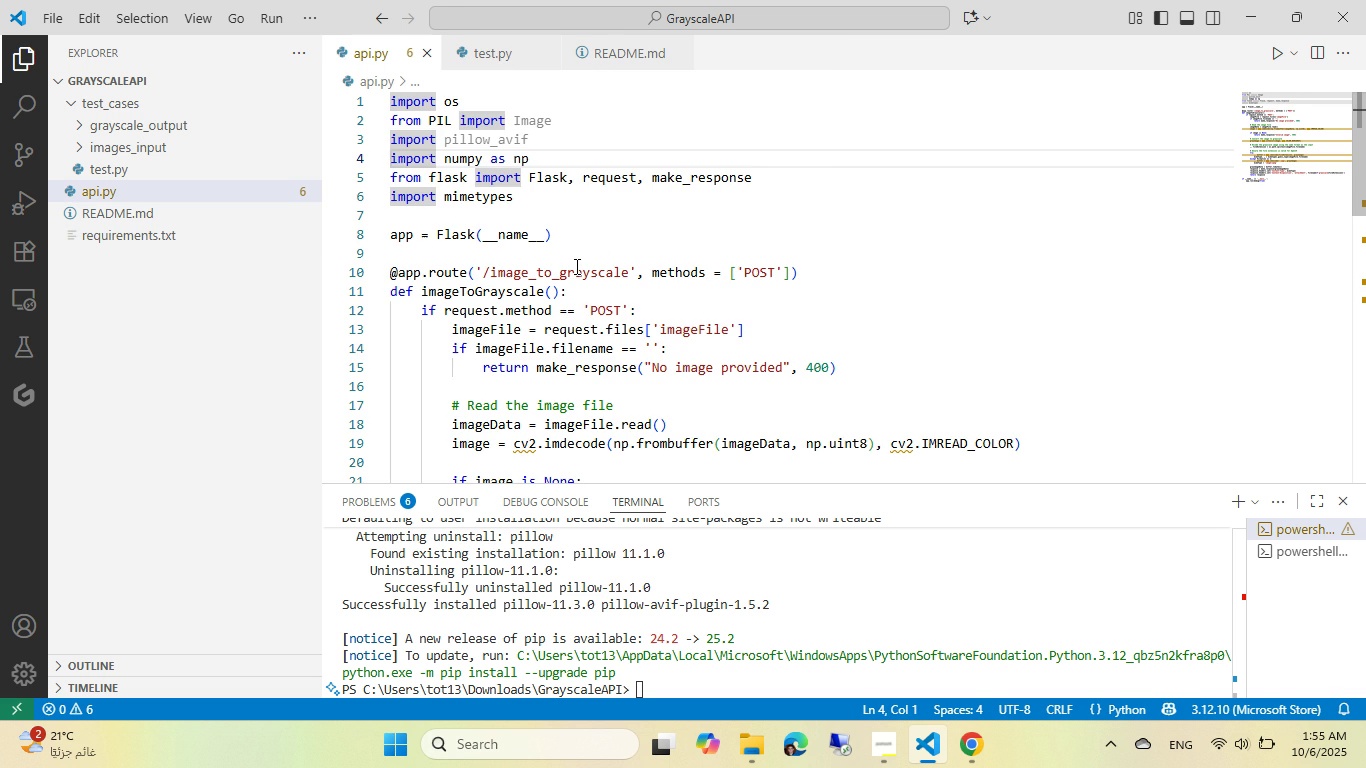 
scroll: coordinate [574, 269], scroll_direction: down, amount: 5.0
 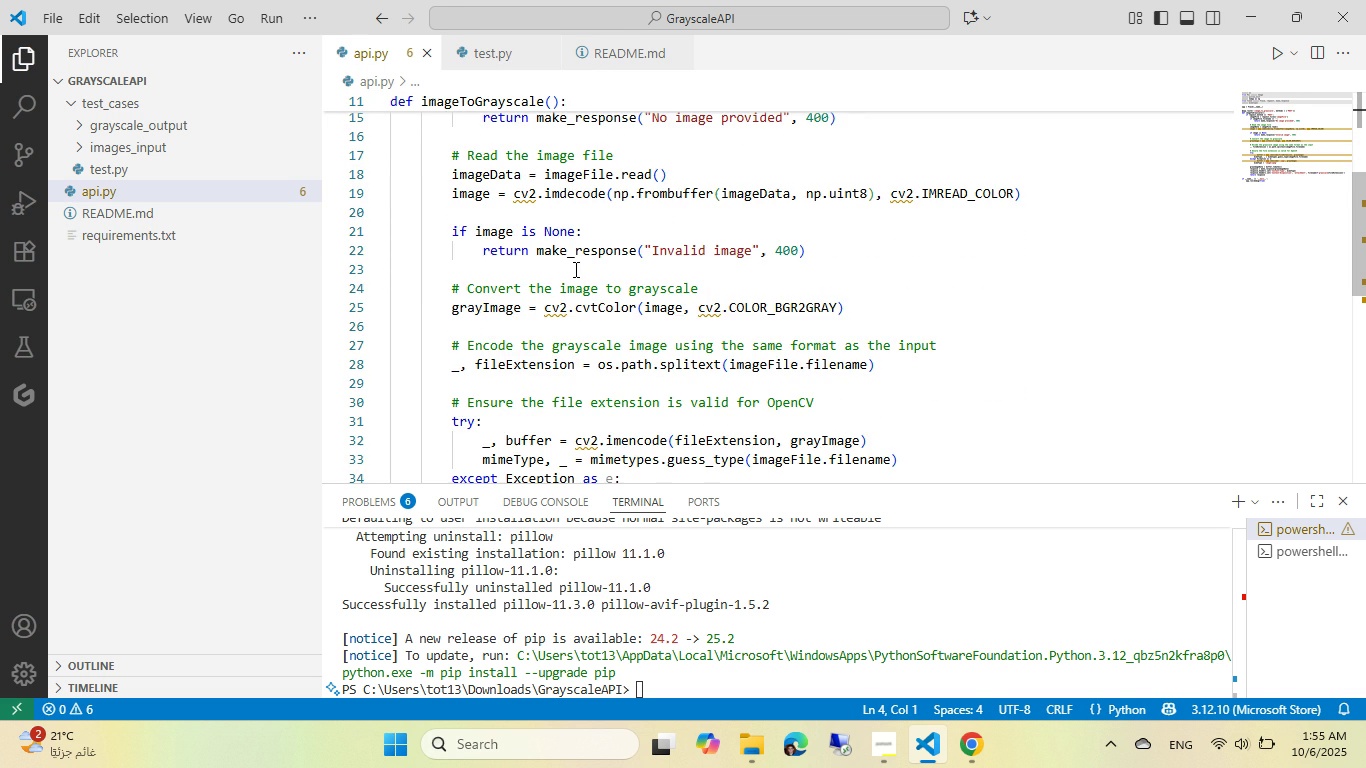 
scroll: coordinate [574, 269], scroll_direction: up, amount: 1.0
 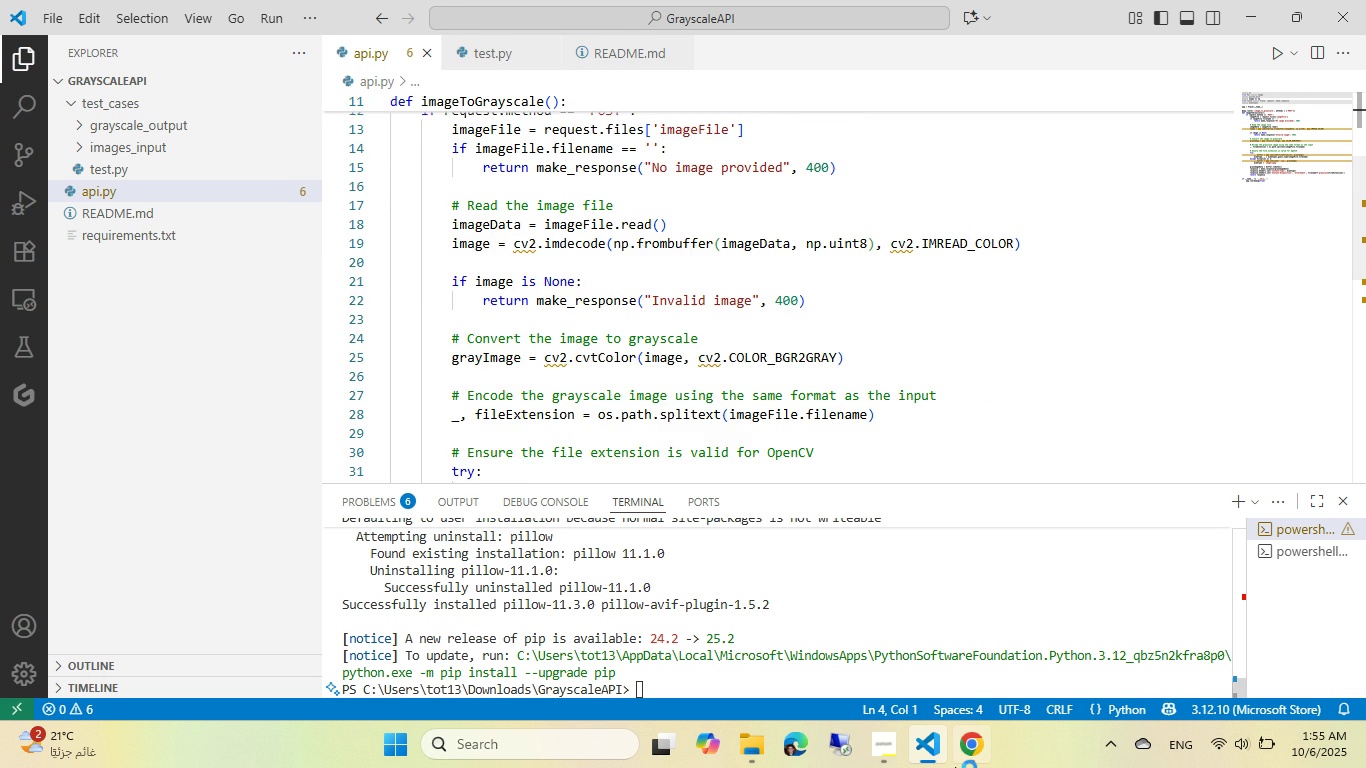 
left_click([955, 767])
 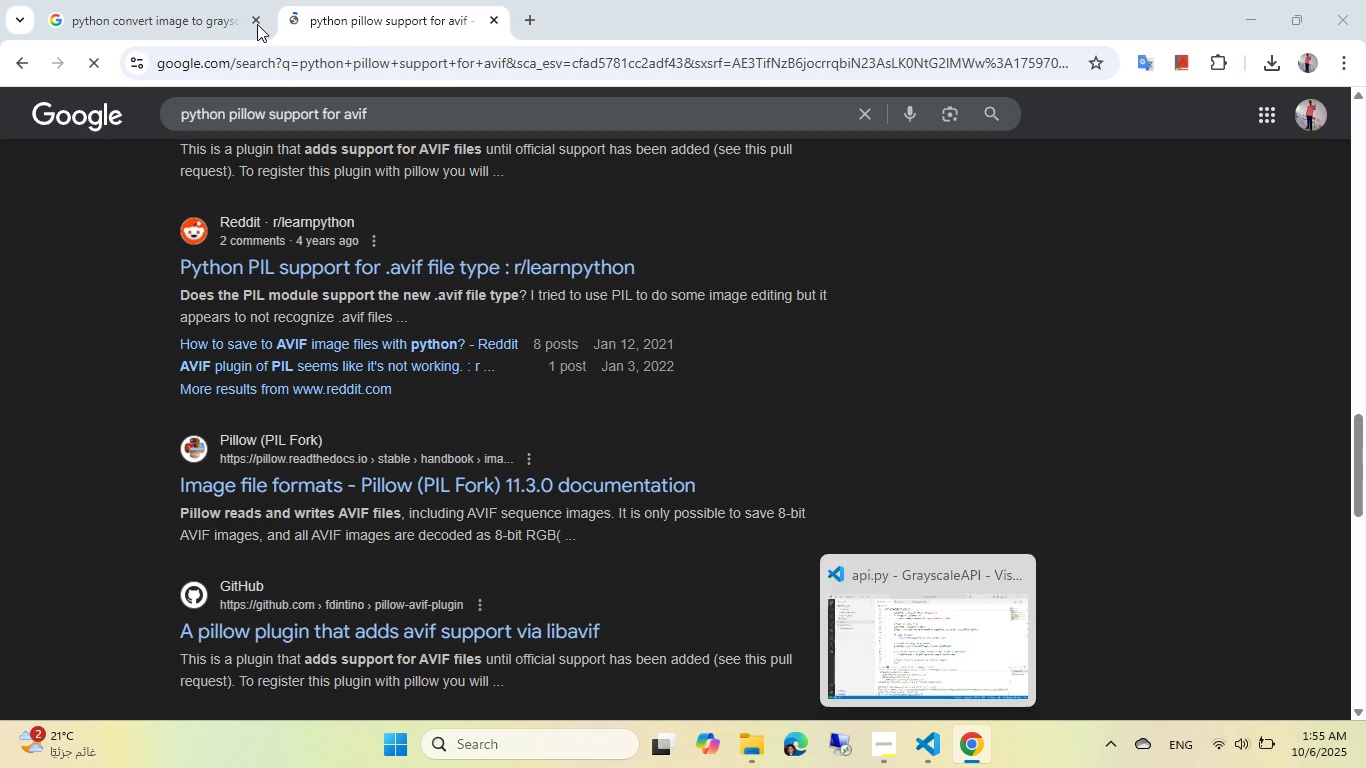 
left_click([199, 8])
 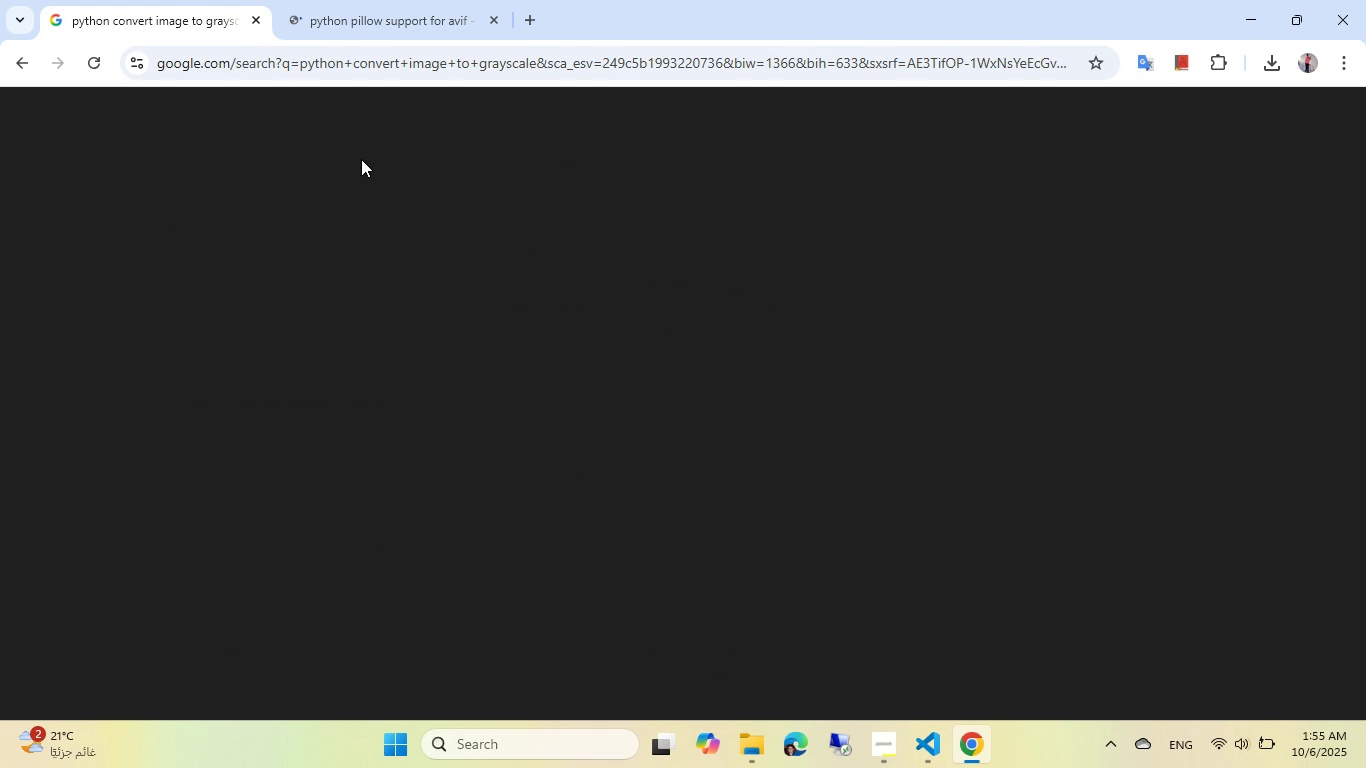 
scroll: coordinate [382, 239], scroll_direction: up, amount: 4.0
 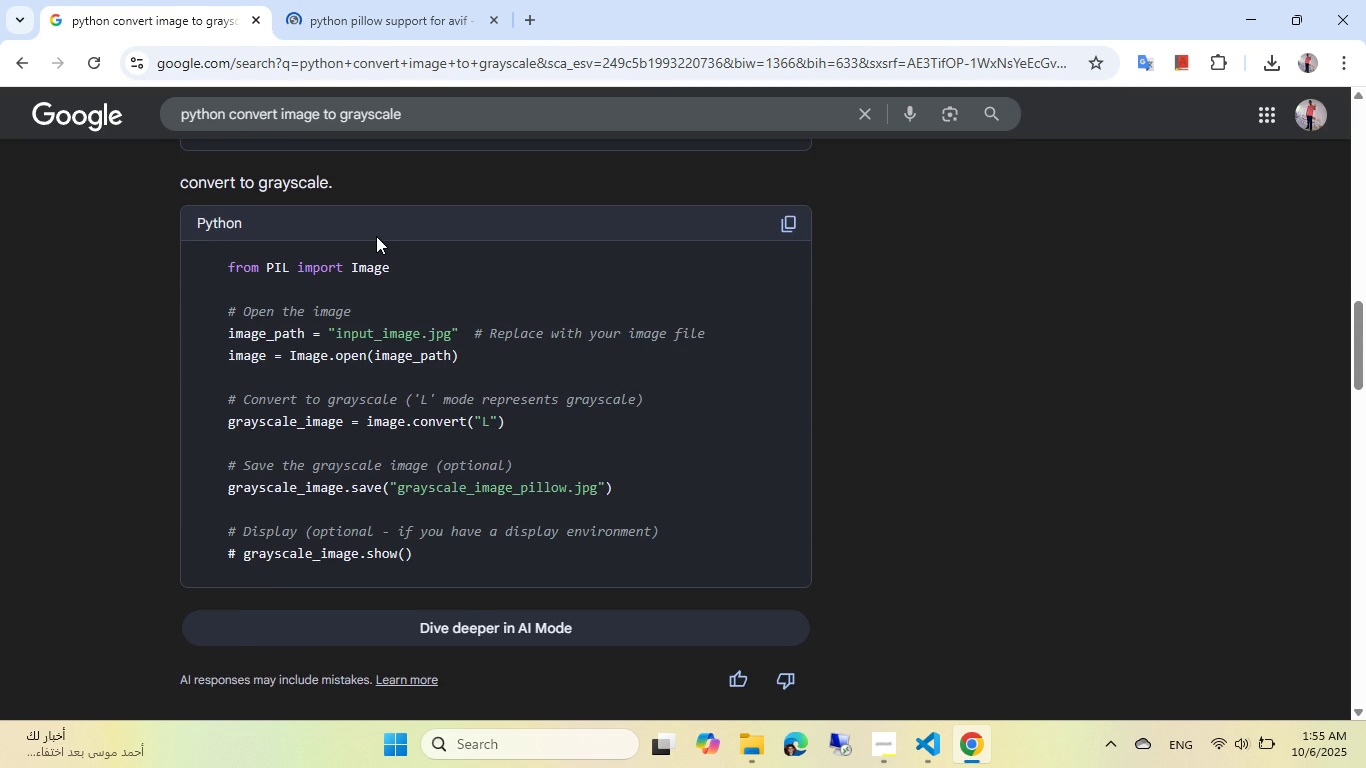 
scroll: coordinate [376, 236], scroll_direction: down, amount: 1.0
 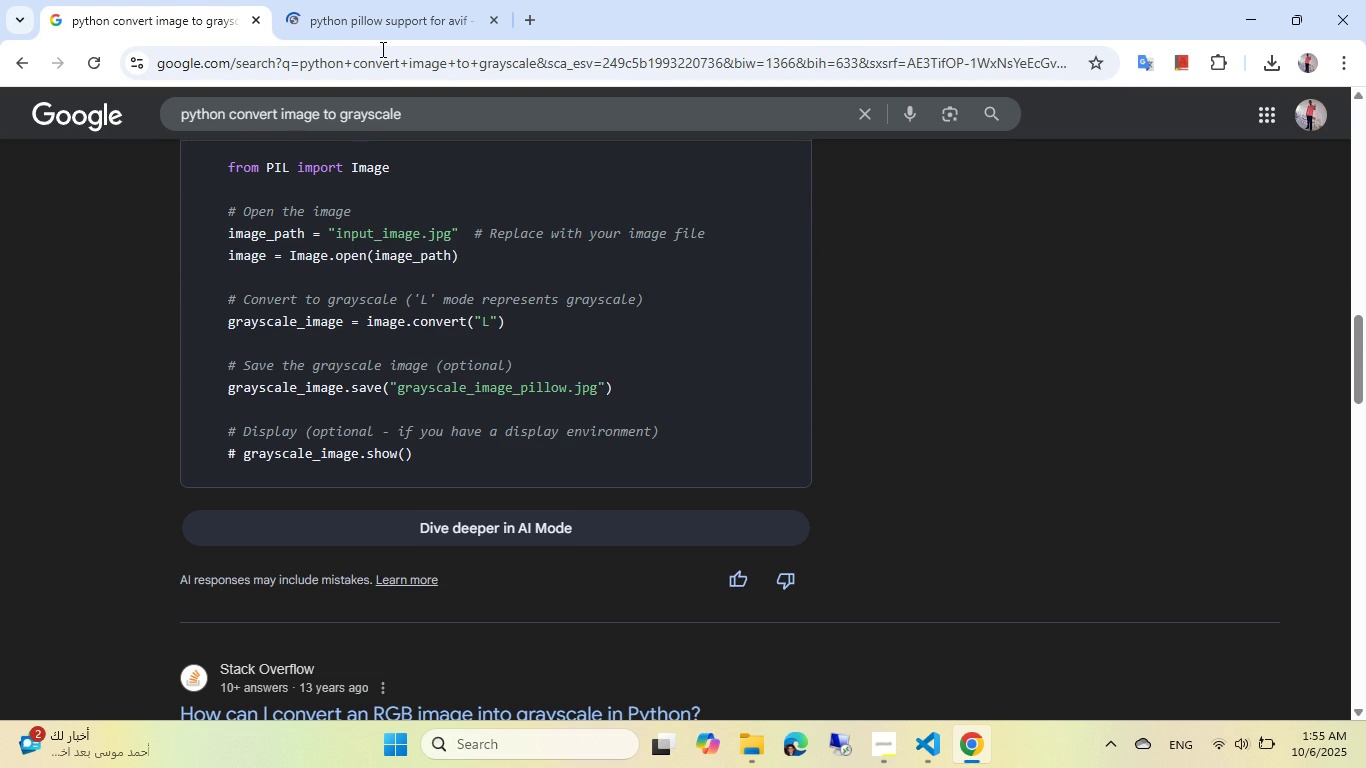 
wait(10.56)
 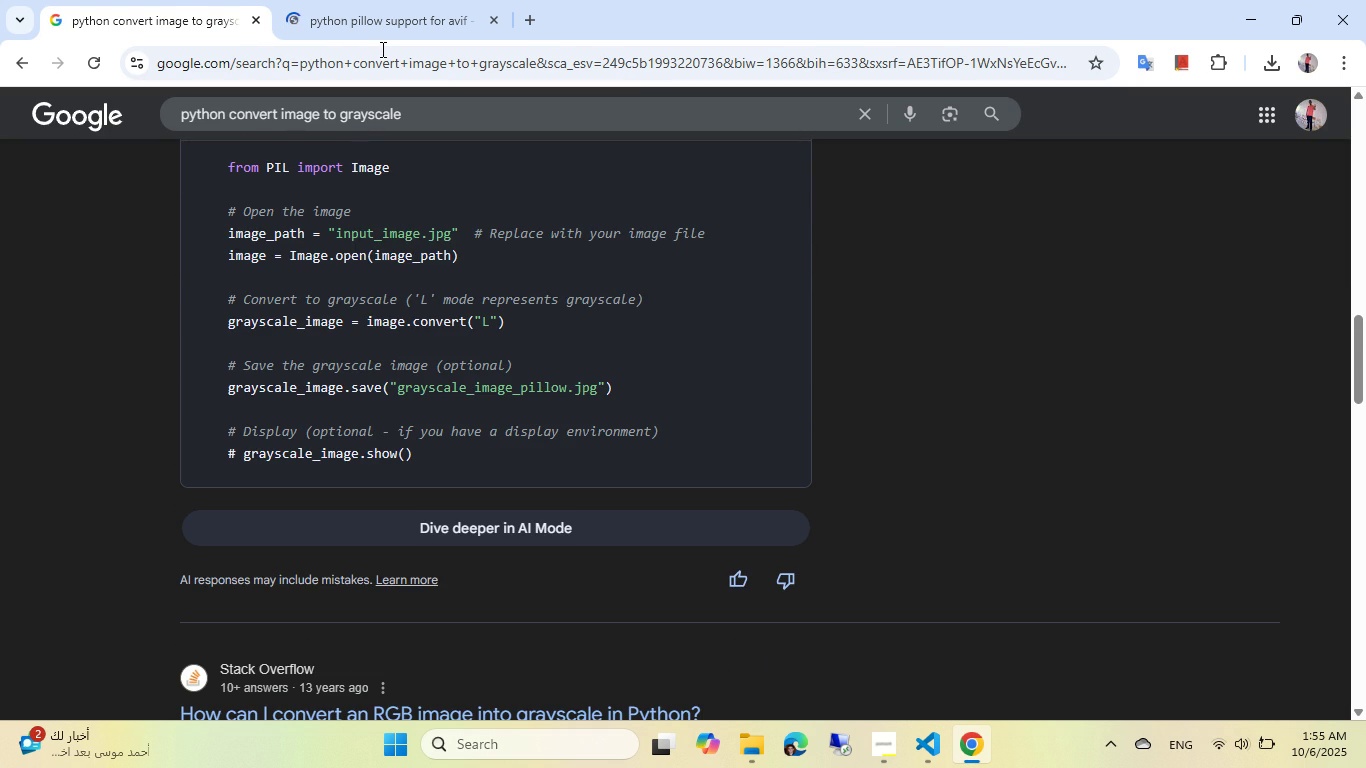 
left_click([918, 745])
 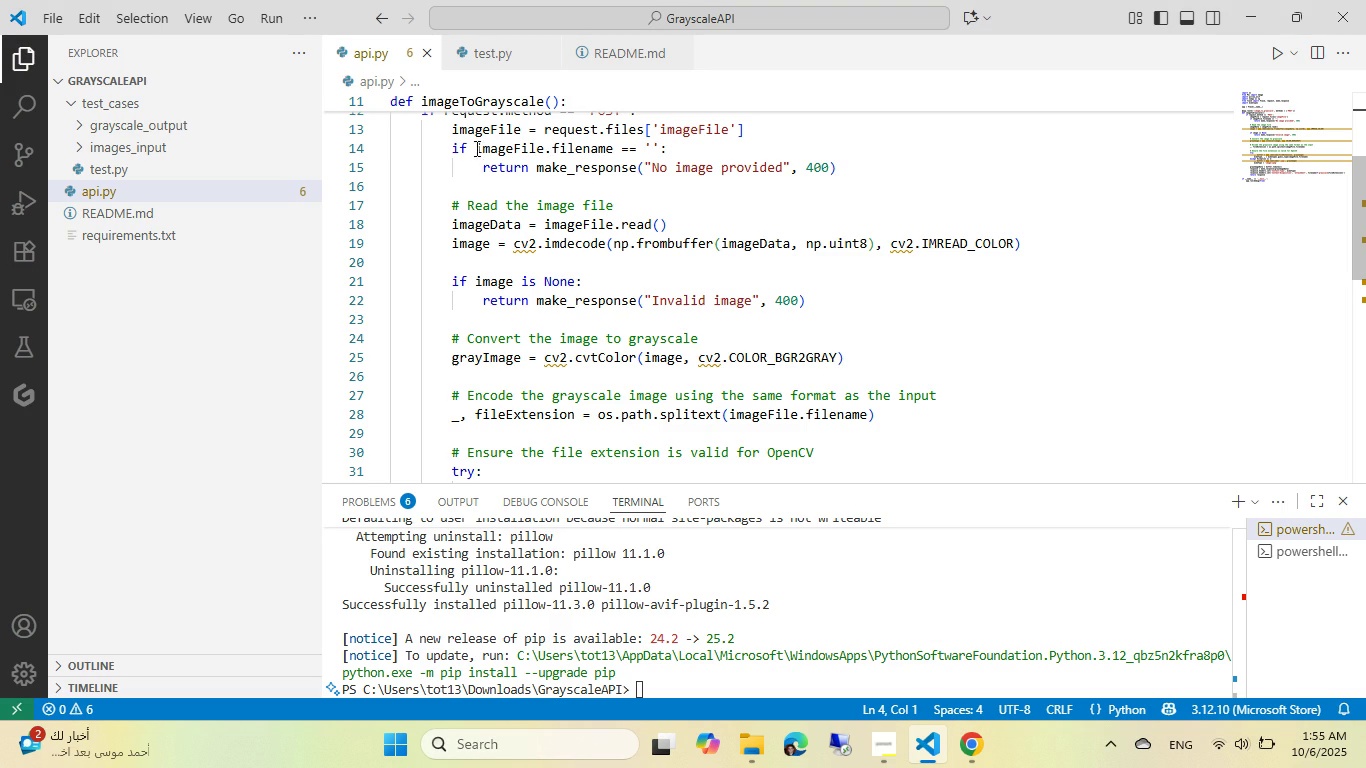 
scroll: coordinate [511, 202], scroll_direction: up, amount: 2.0
 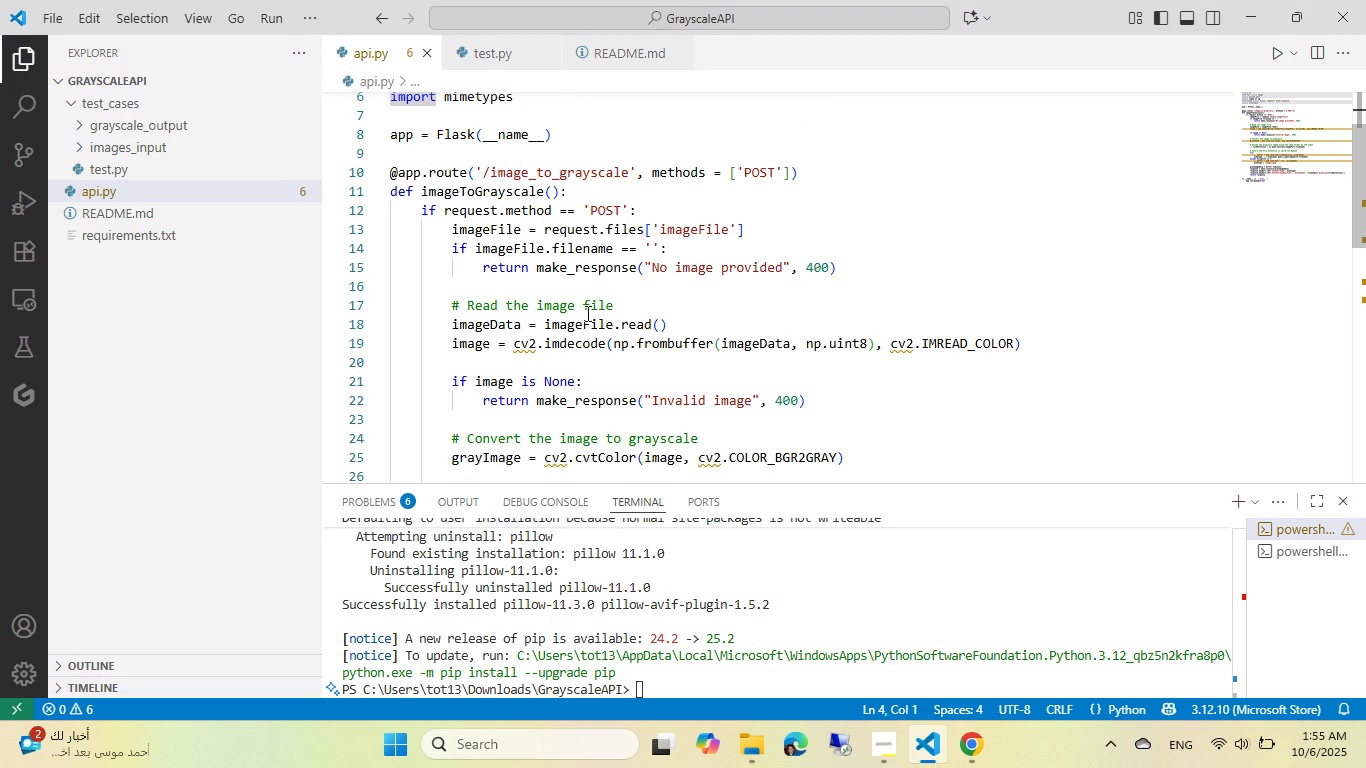 
wait(6.72)
 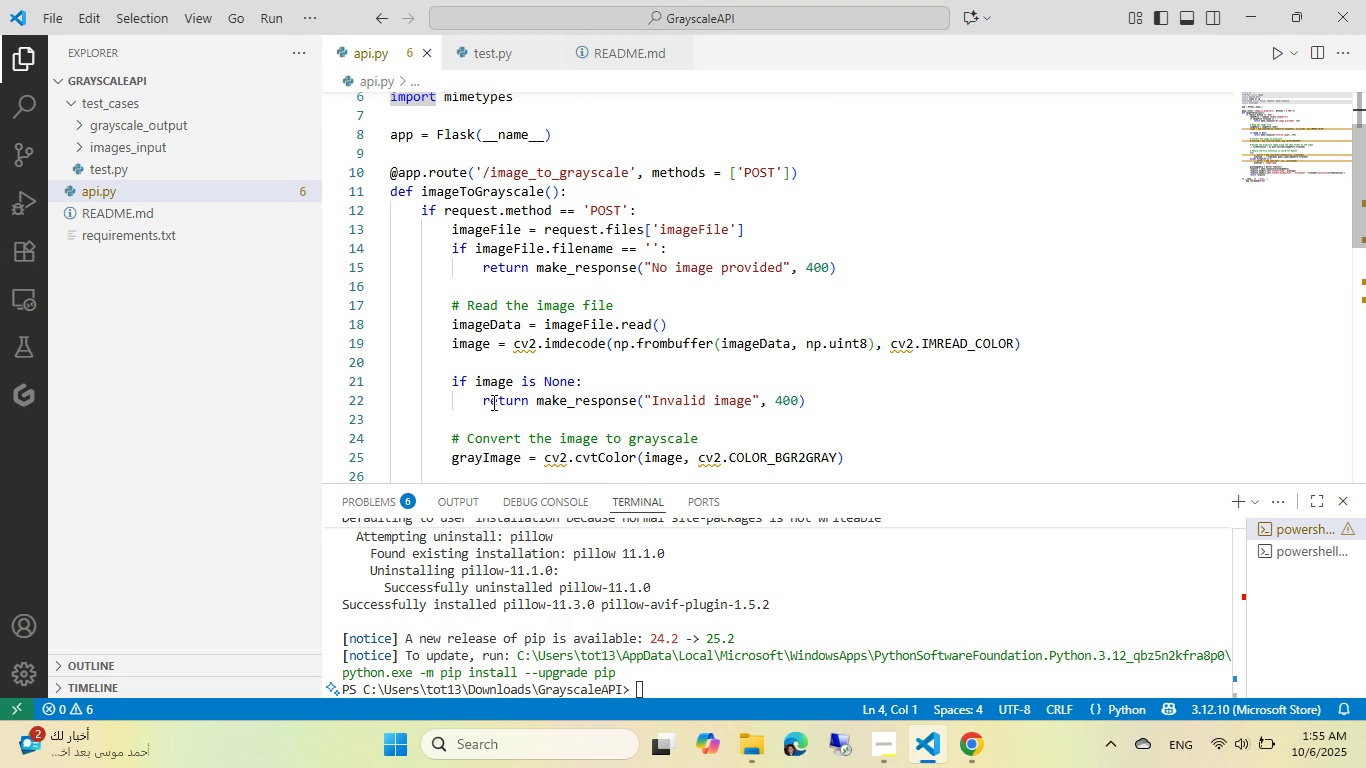 
left_click([512, 340])
 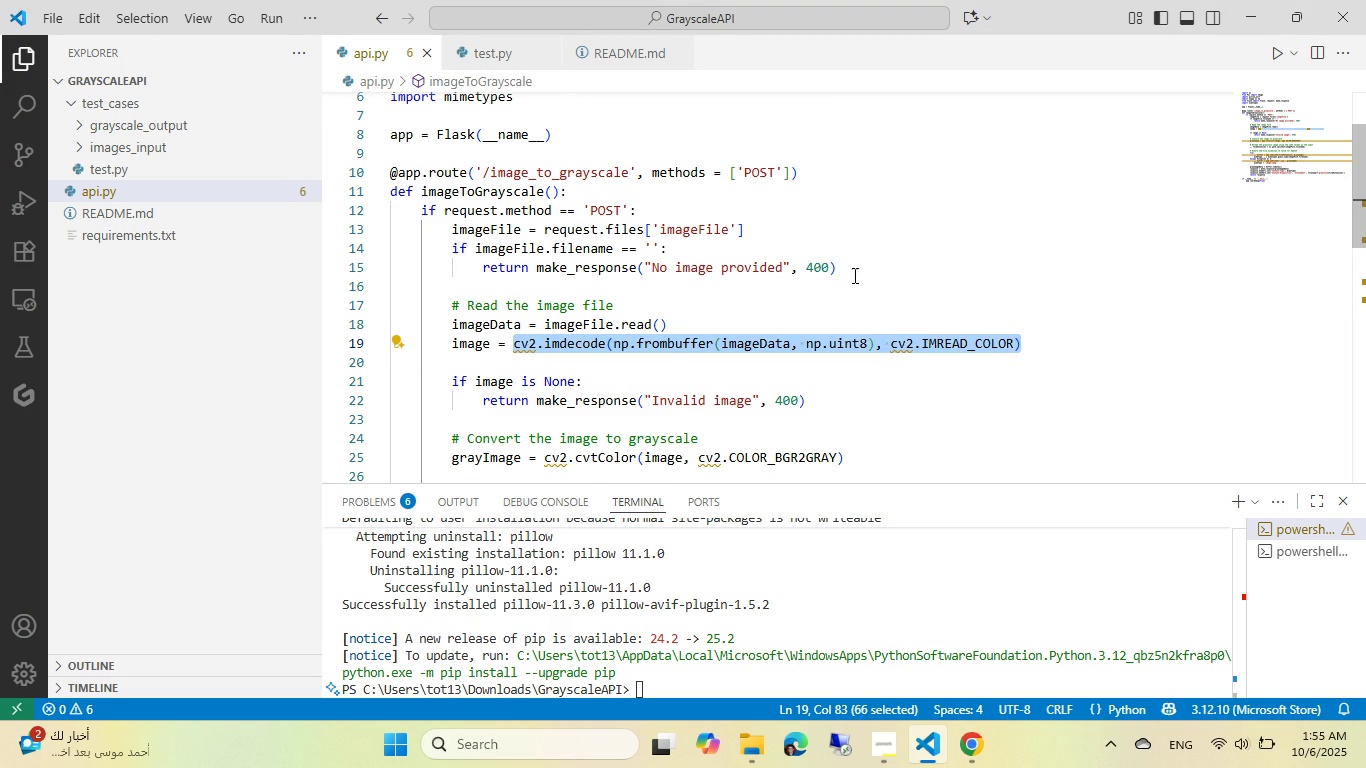 
key(Backspace)
 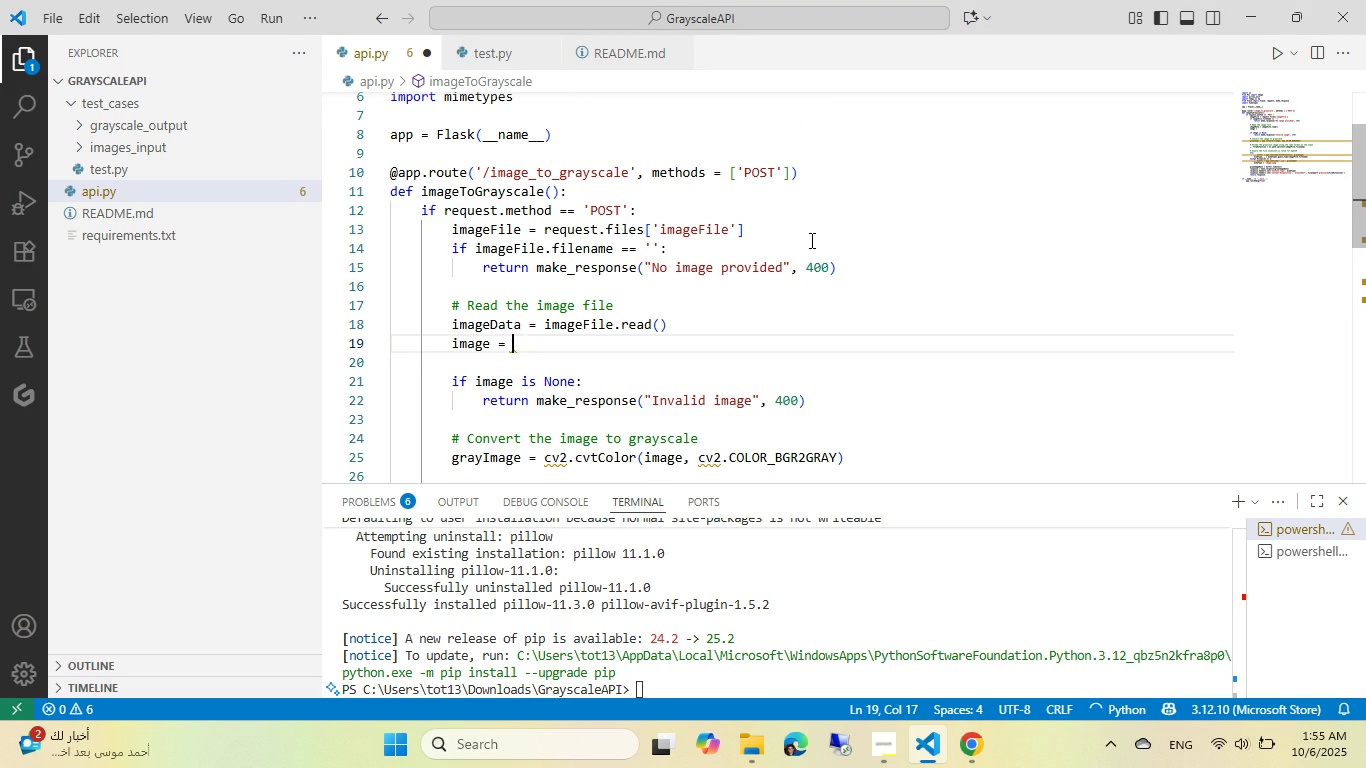 
key(Backspace)
 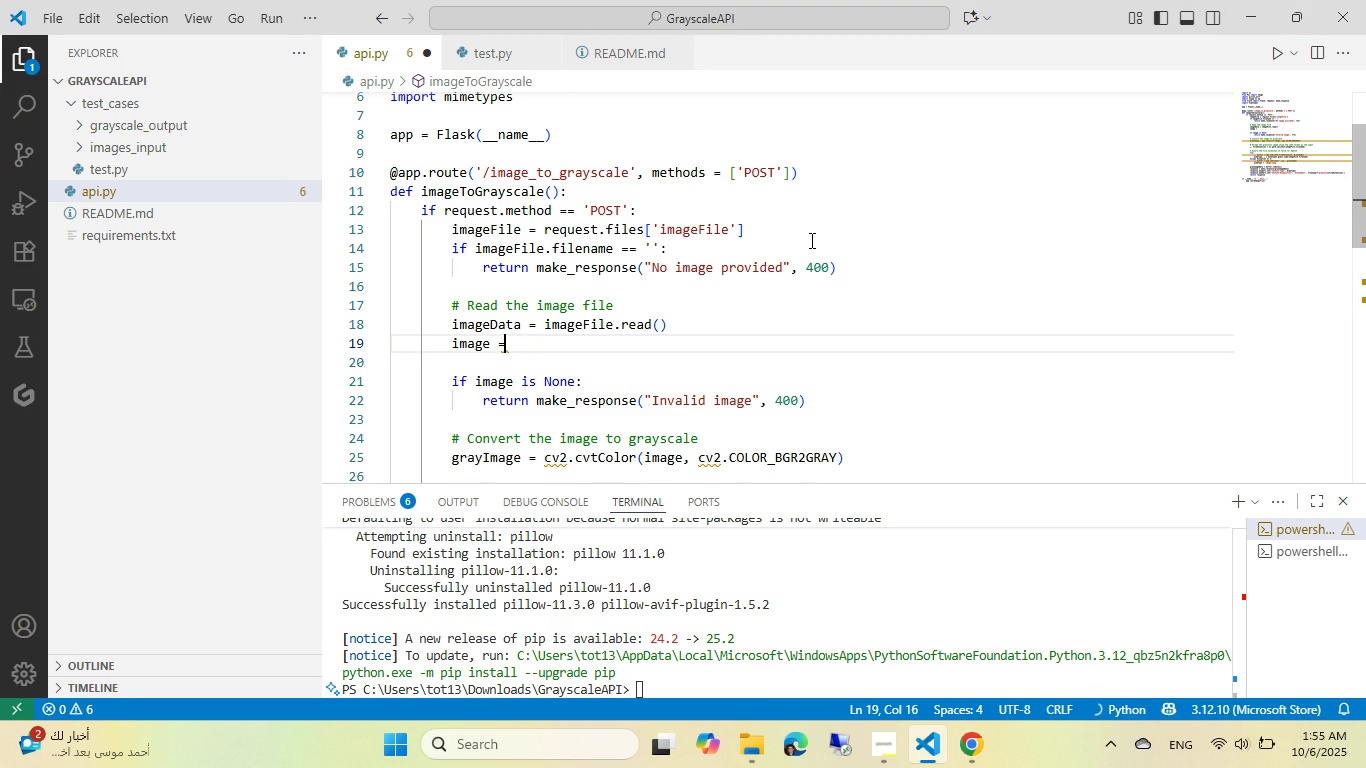 
key(Space)
 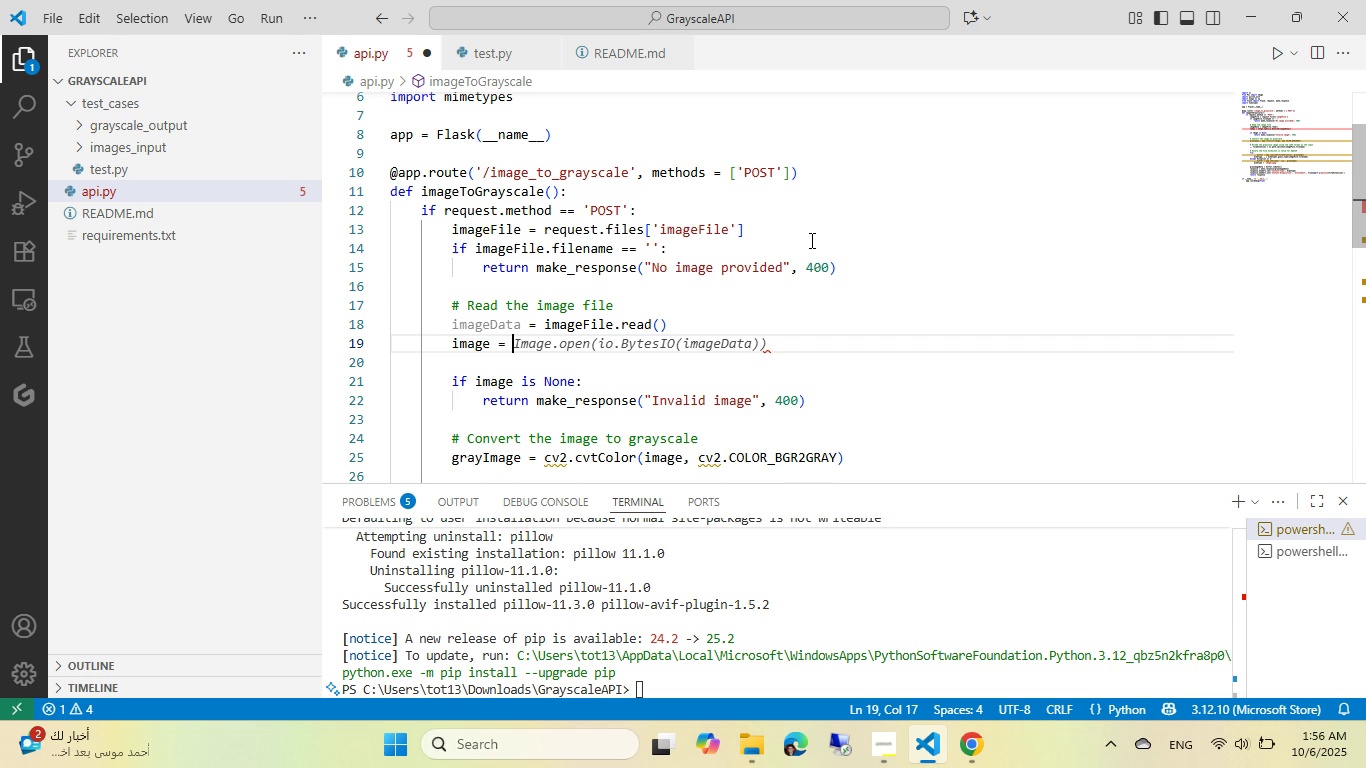 
wait(9.27)
 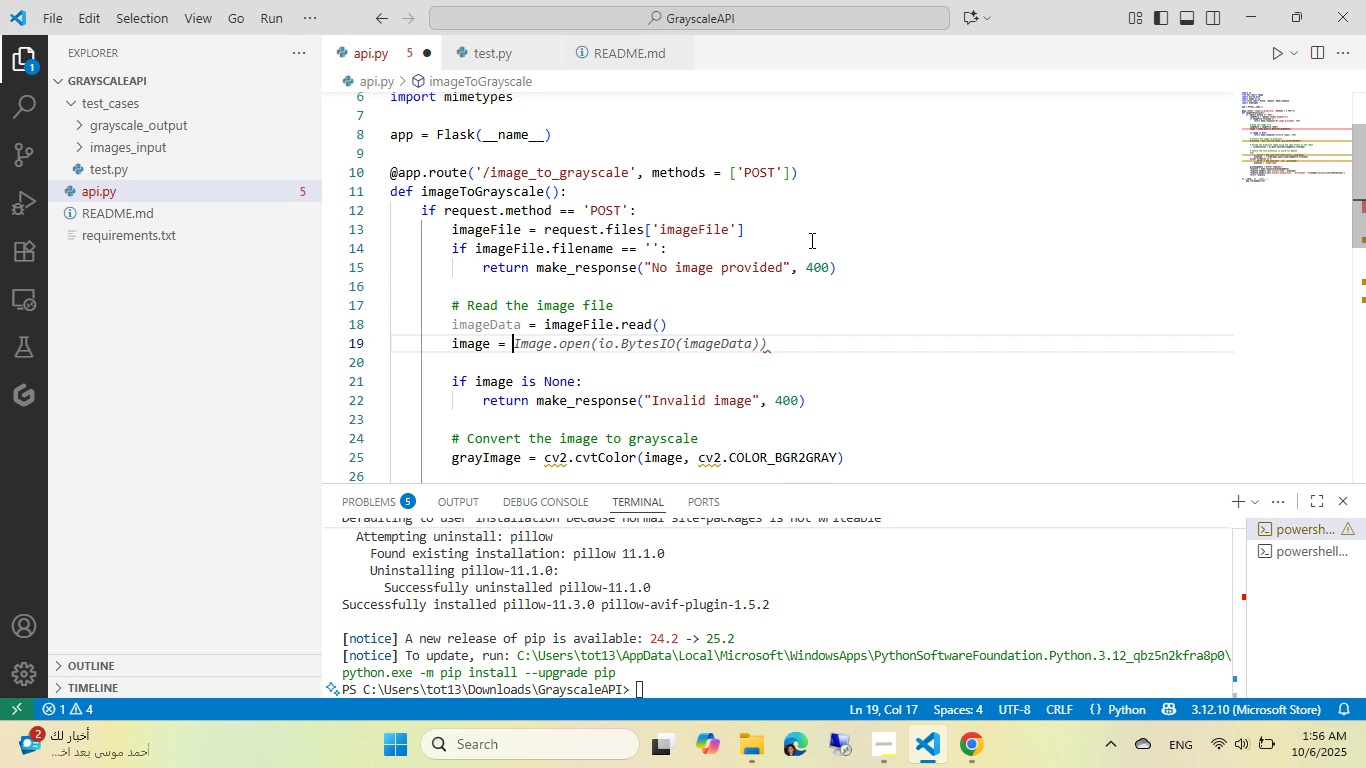 
key(Tab)
 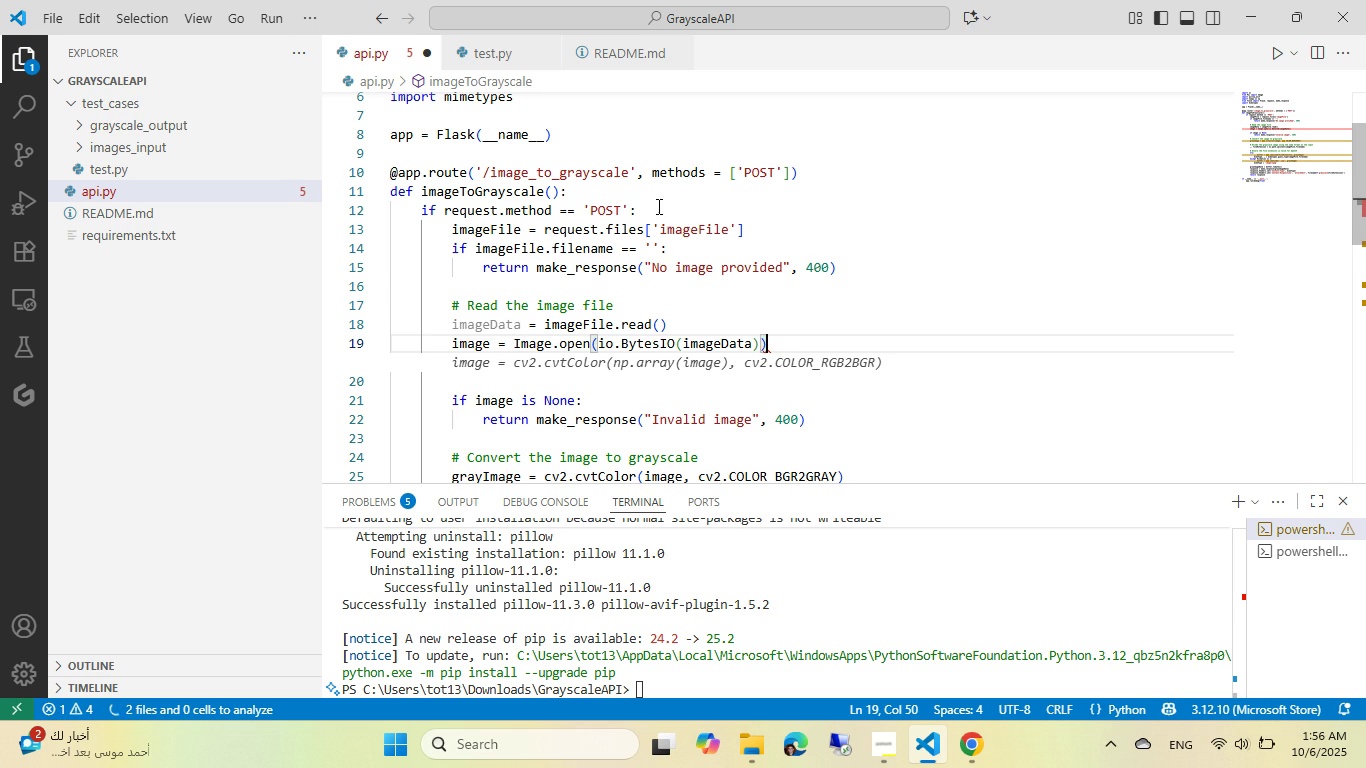 
scroll: coordinate [675, 291], scroll_direction: down, amount: 1.0
 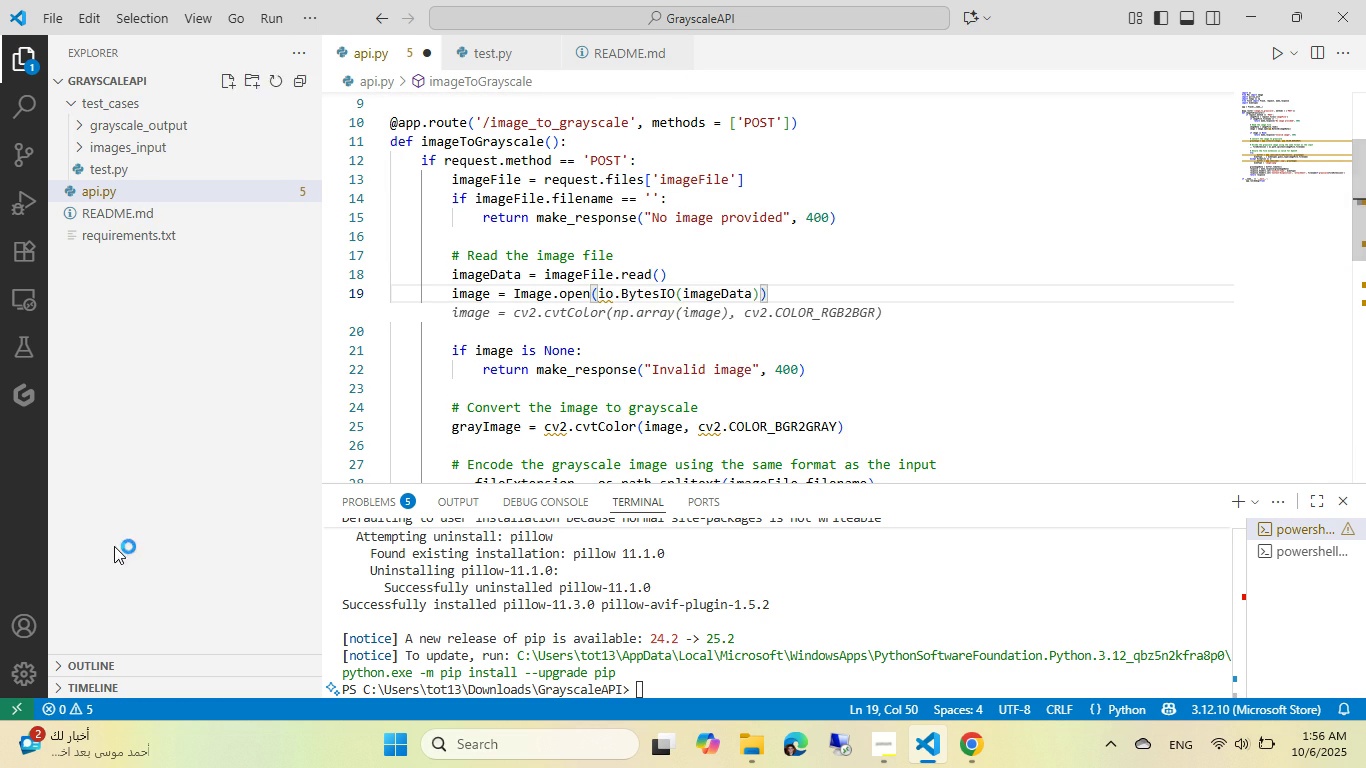 
wait(5.07)
 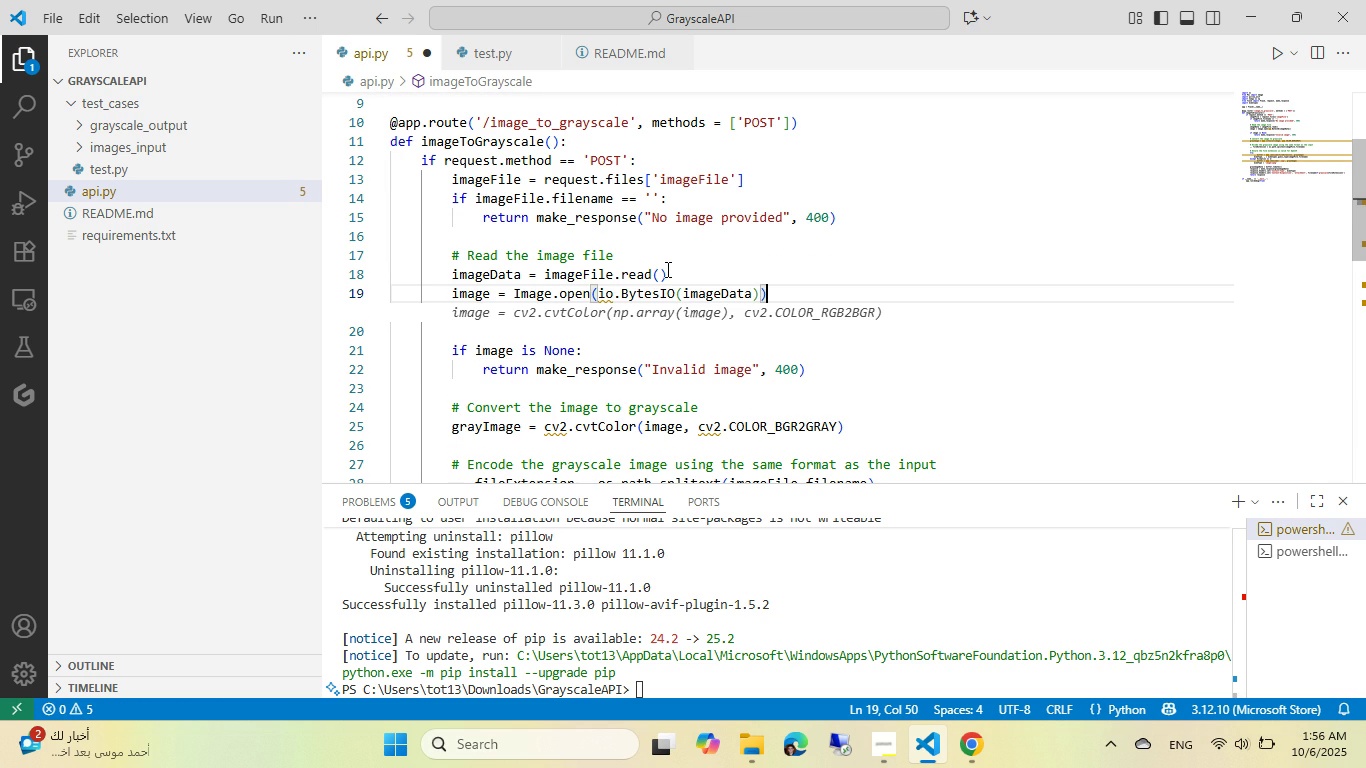 
scroll: coordinate [604, 317], scroll_direction: down, amount: 6.0
 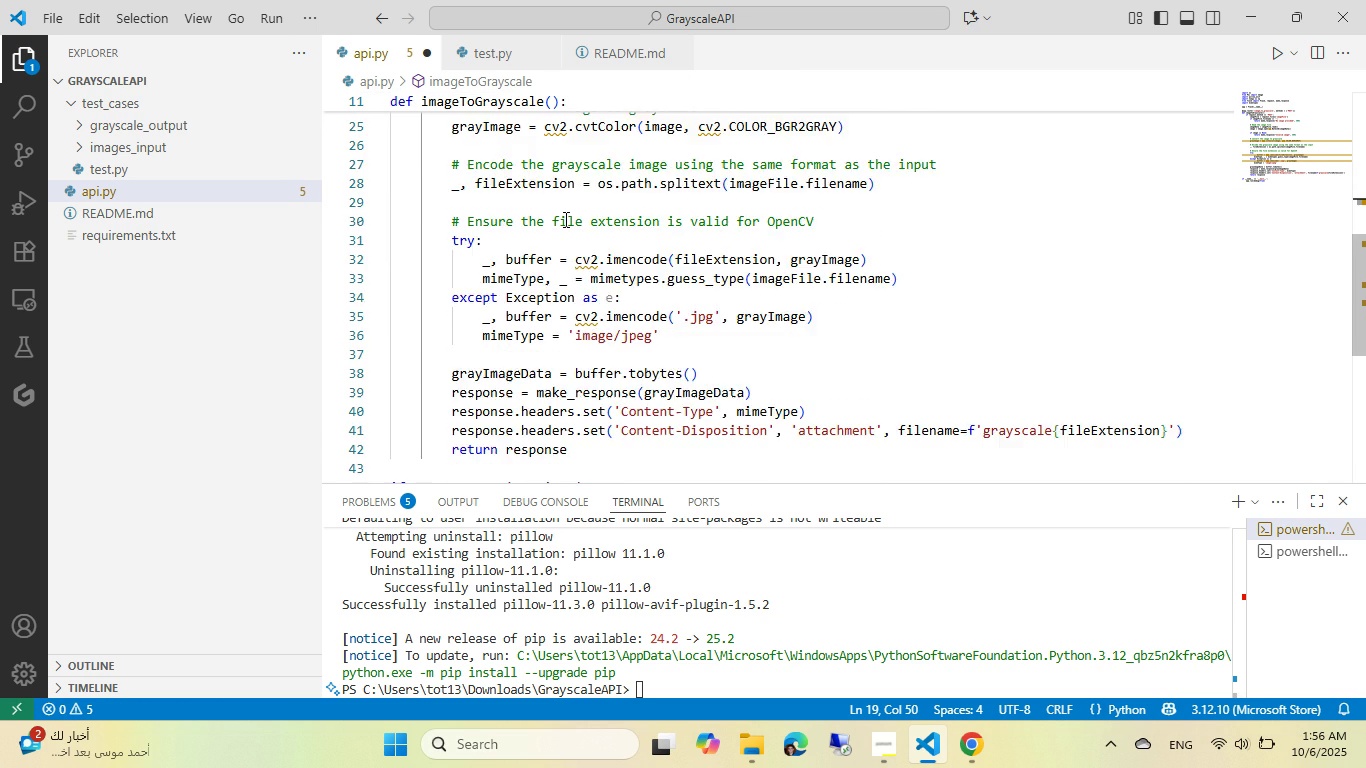 
scroll: coordinate [564, 219], scroll_direction: up, amount: 9.0
 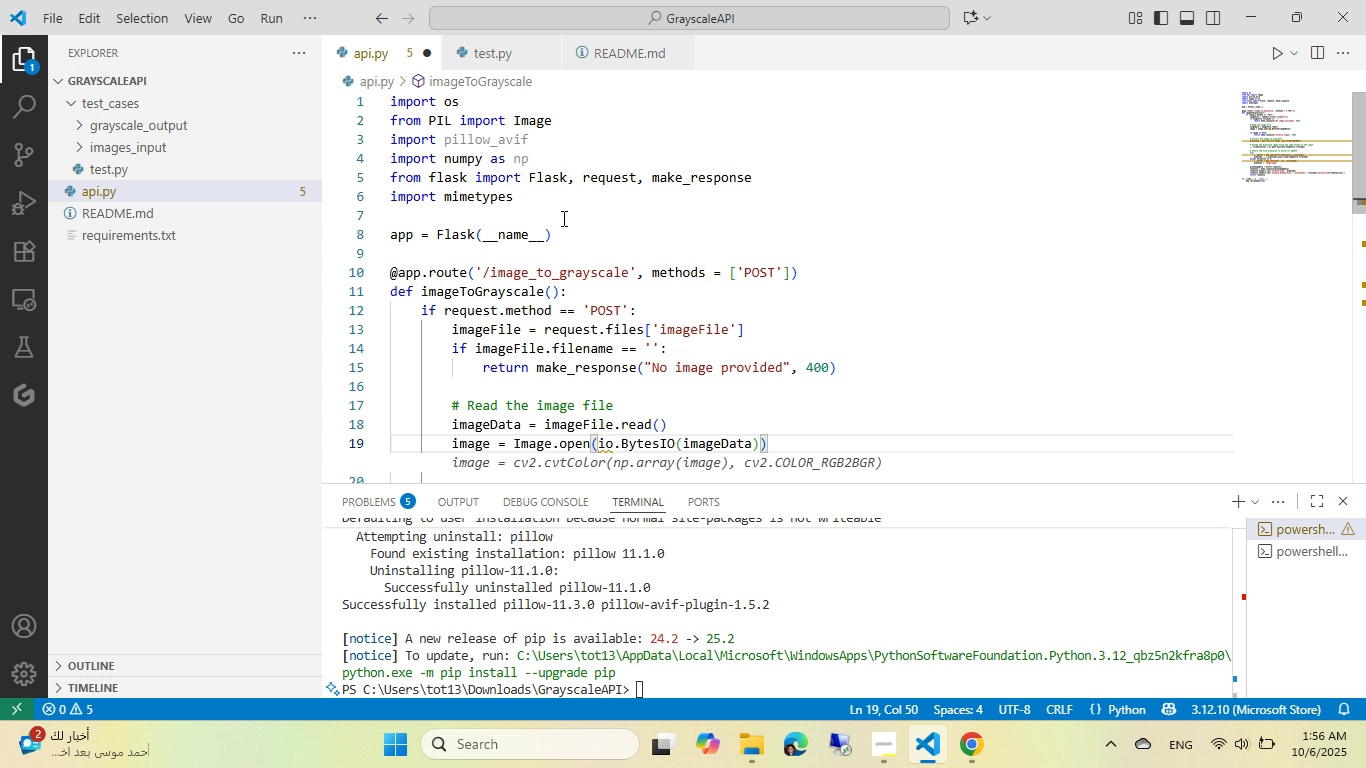 
scroll: coordinate [562, 218], scroll_direction: down, amount: 3.0
 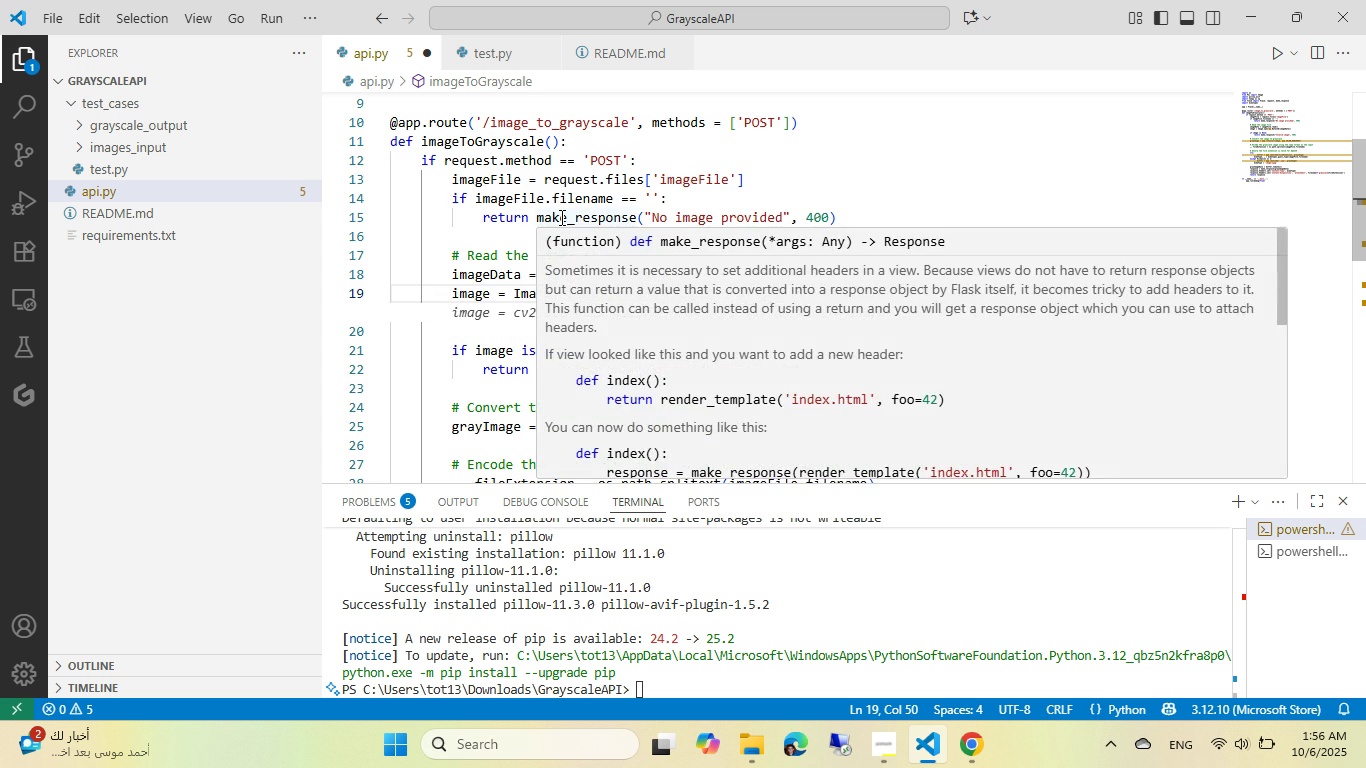 
key(Escape)
 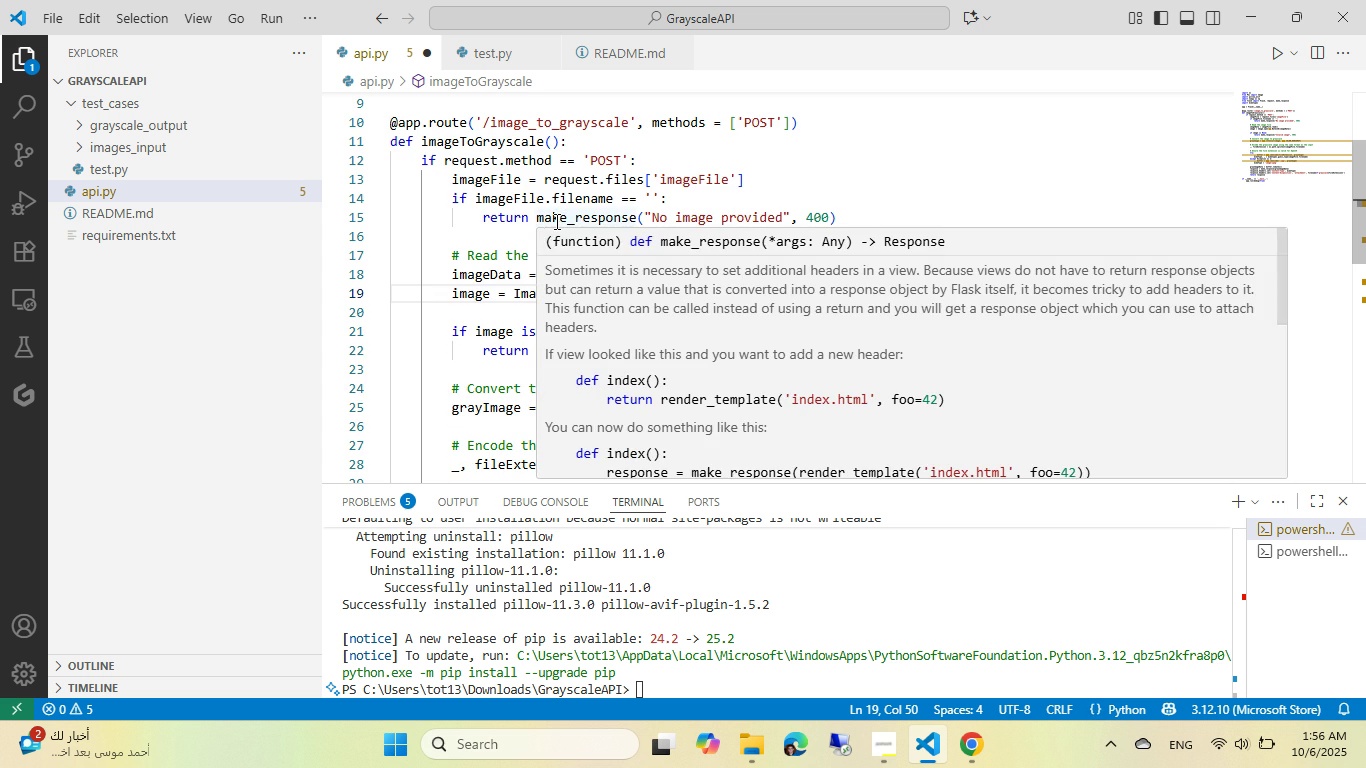 
scroll: coordinate [494, 222], scroll_direction: up, amount: 1.0
 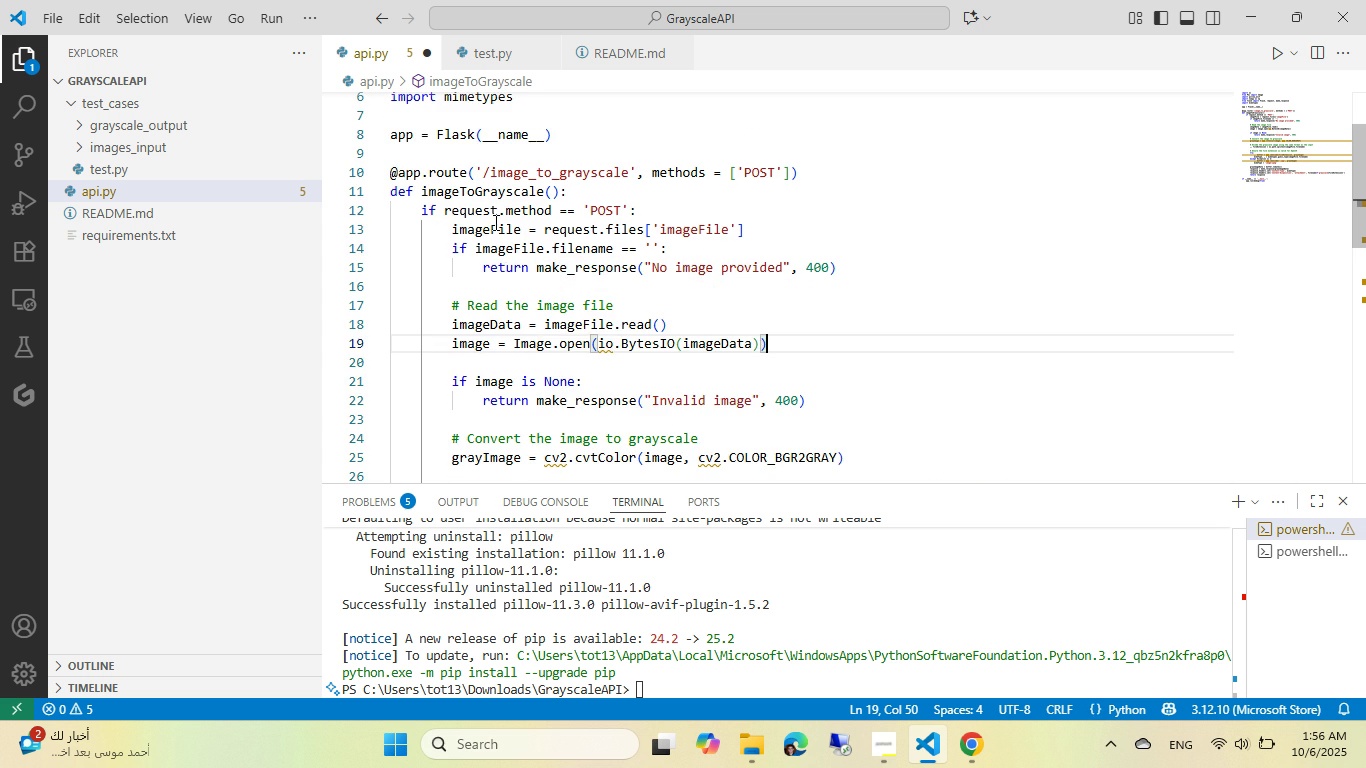 
left_click([494, 222])
 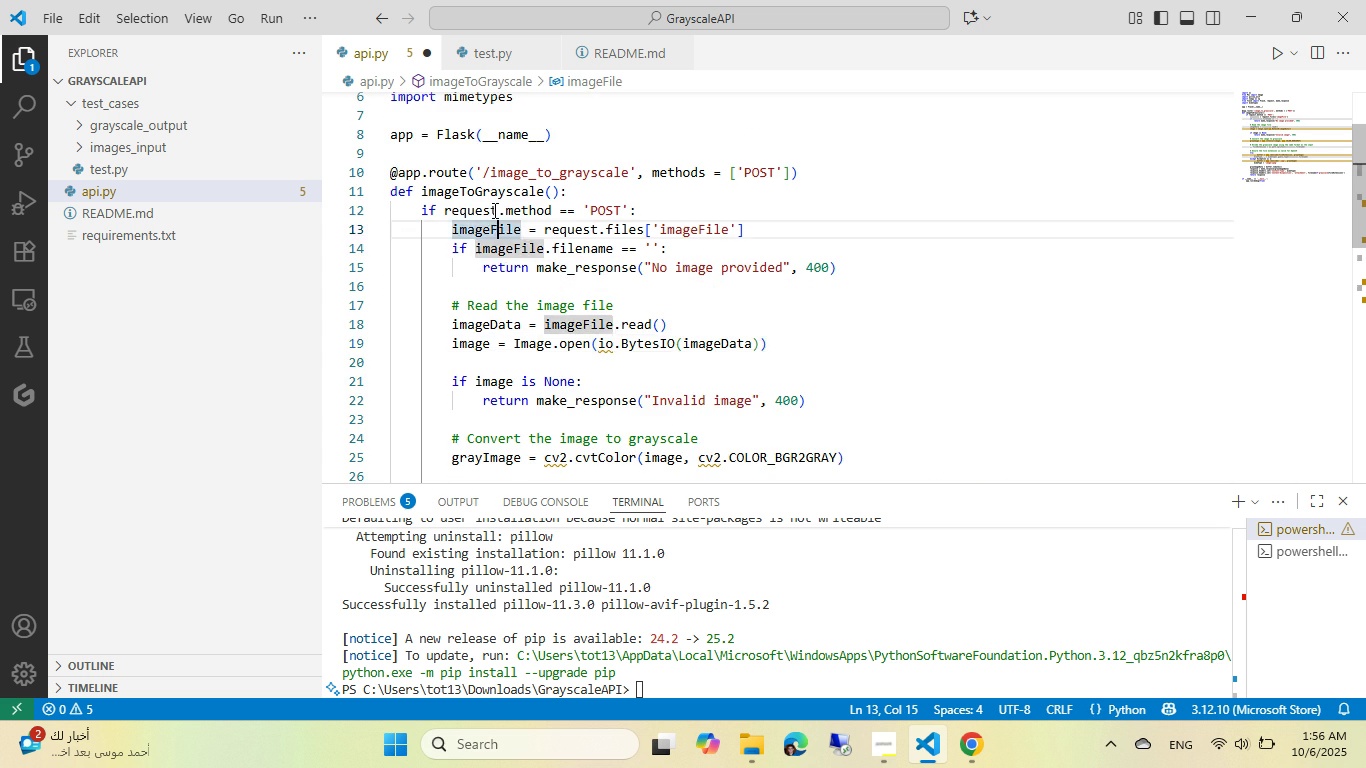 
scroll: coordinate [493, 210], scroll_direction: up, amount: 5.0
 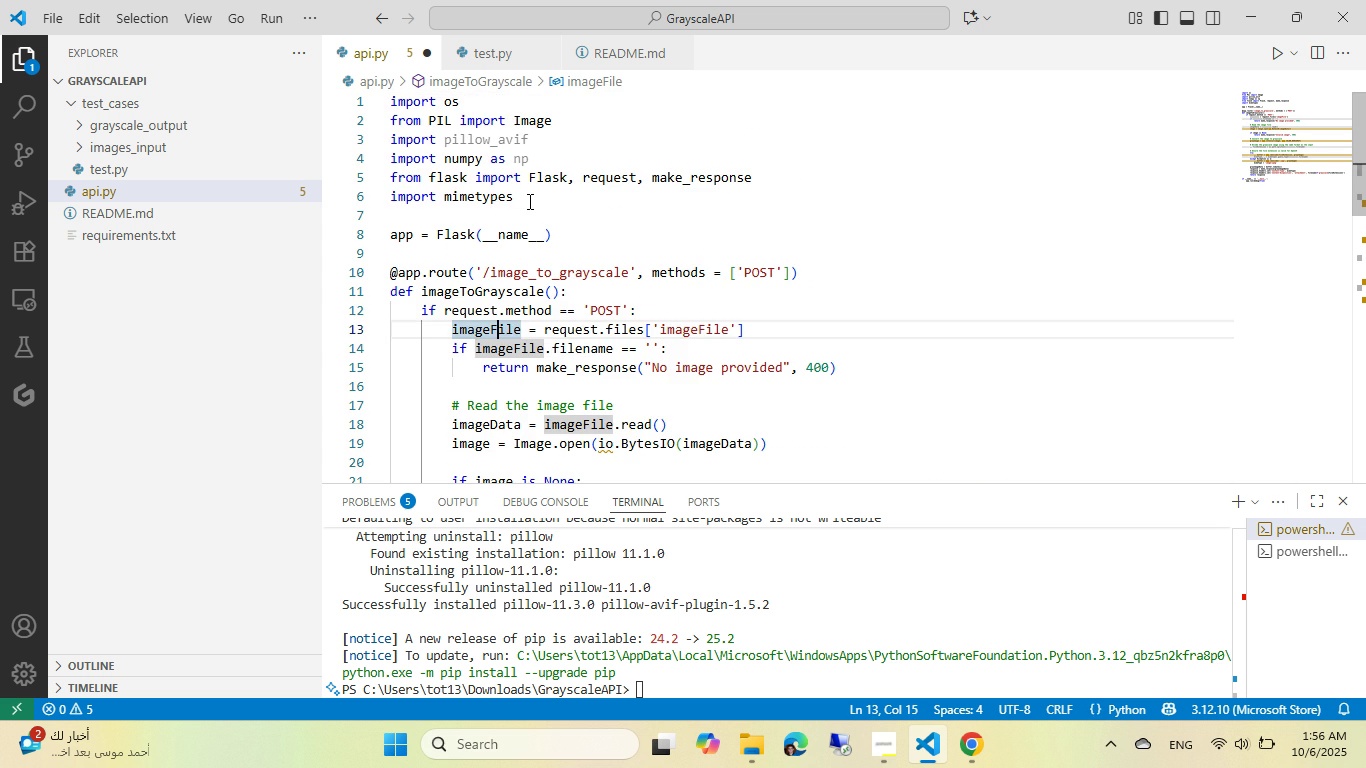 
left_click([528, 201])
 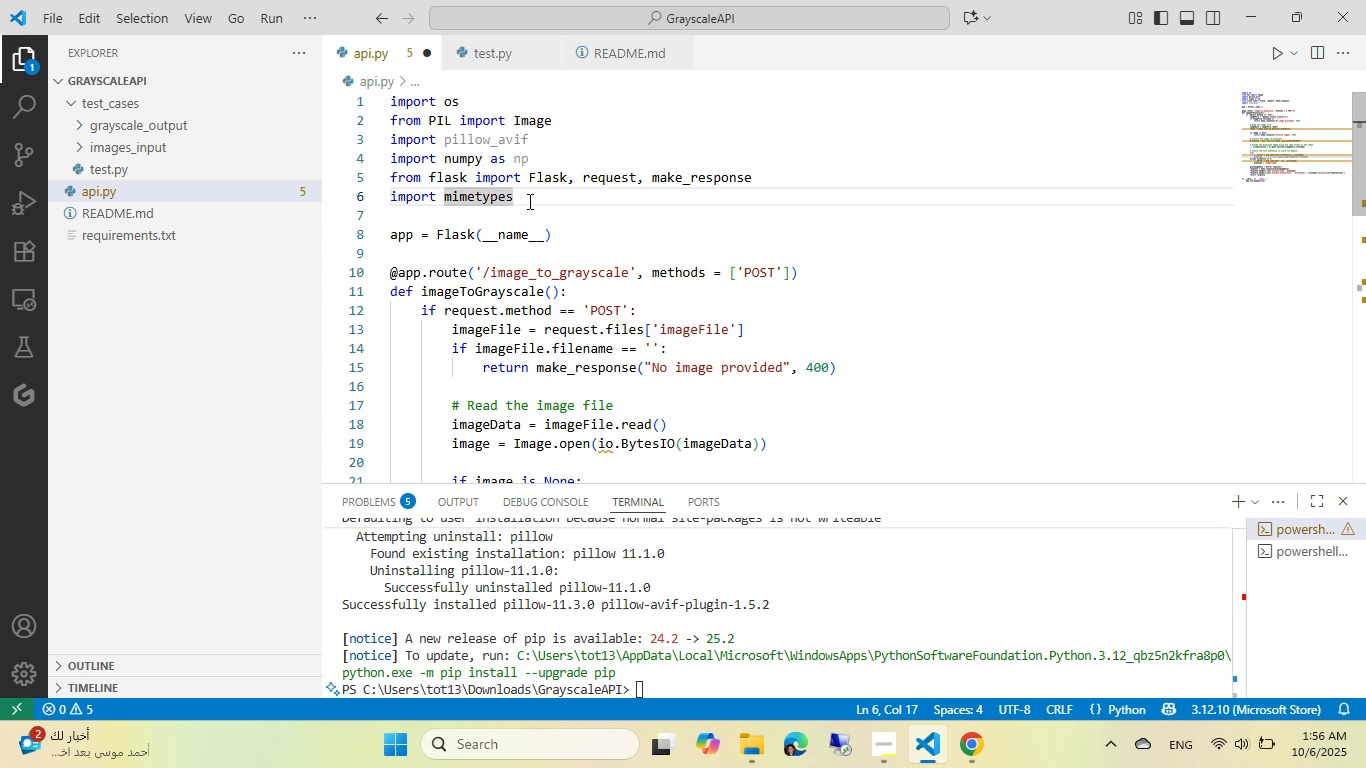 
key(ArrowUp)
 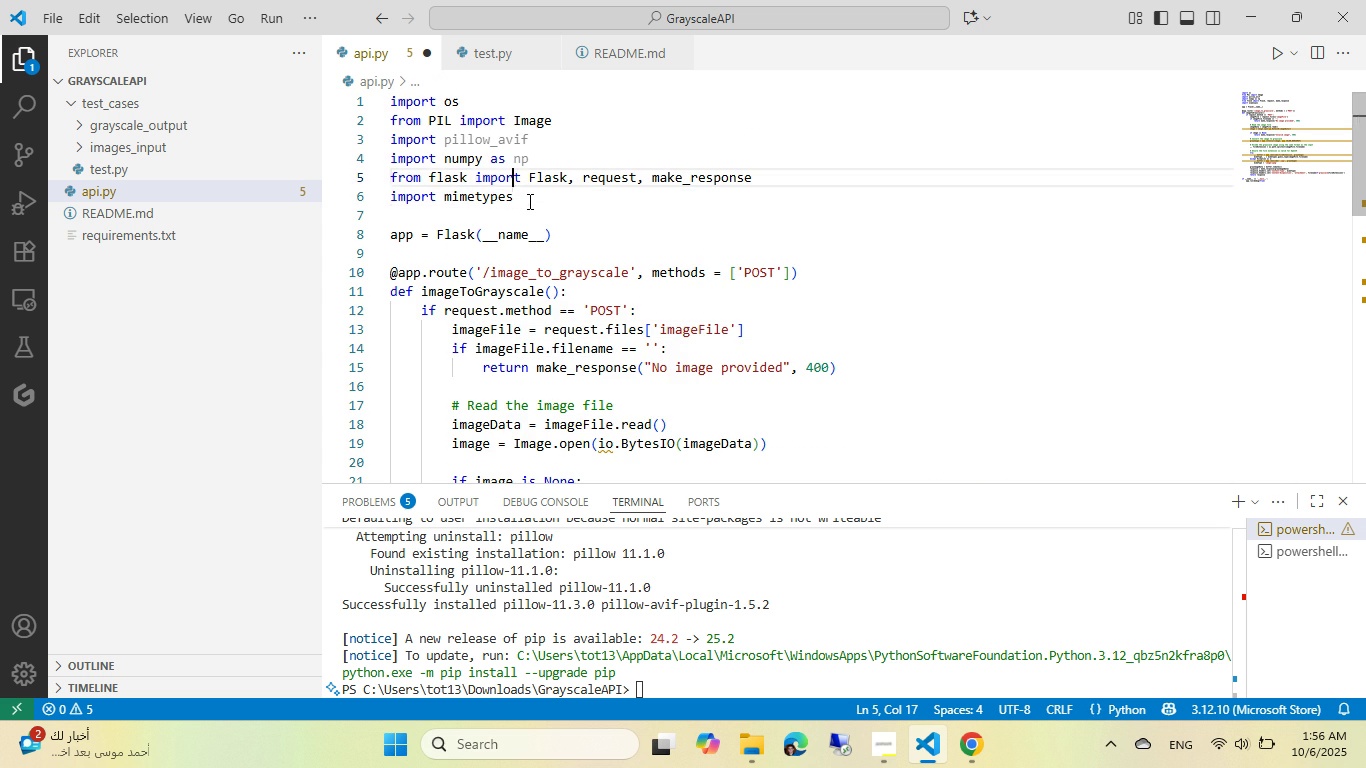 
key(ArrowUp)
 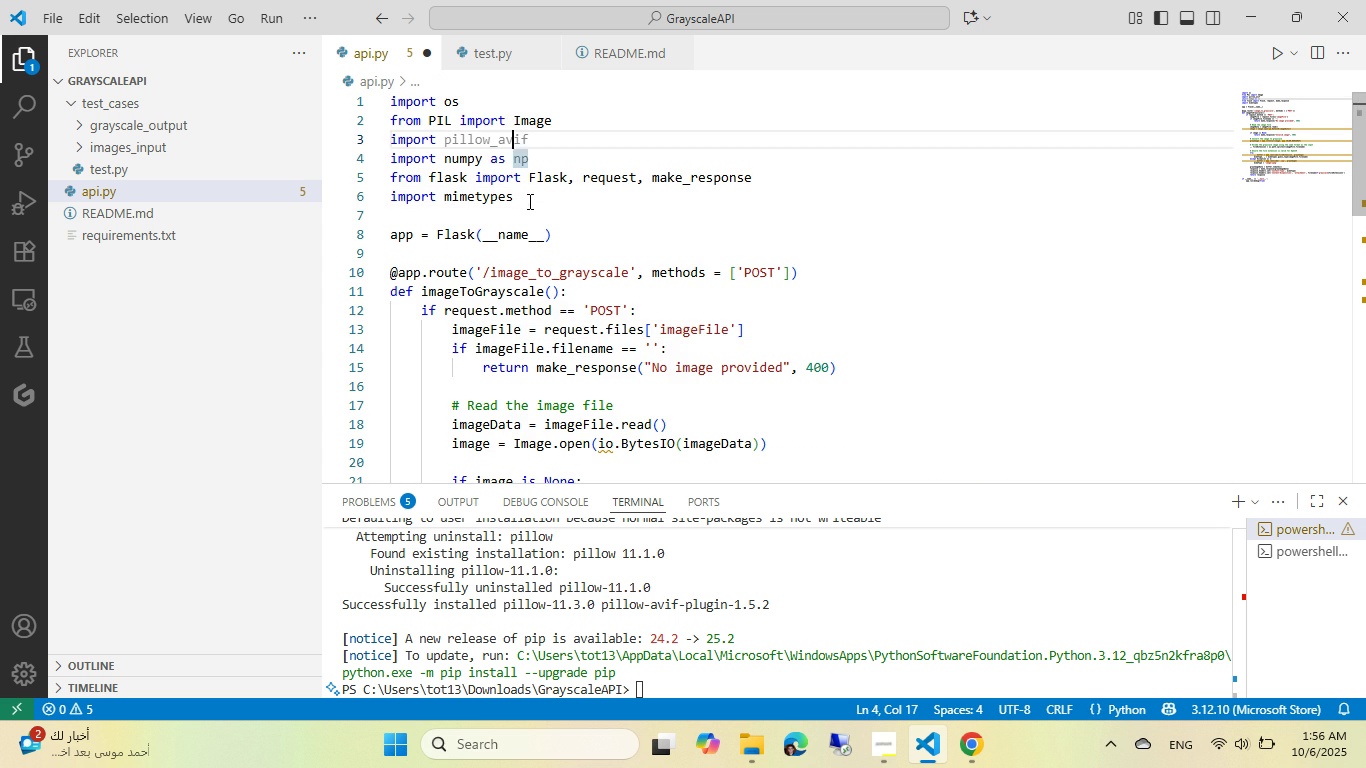 
key(ArrowUp)